 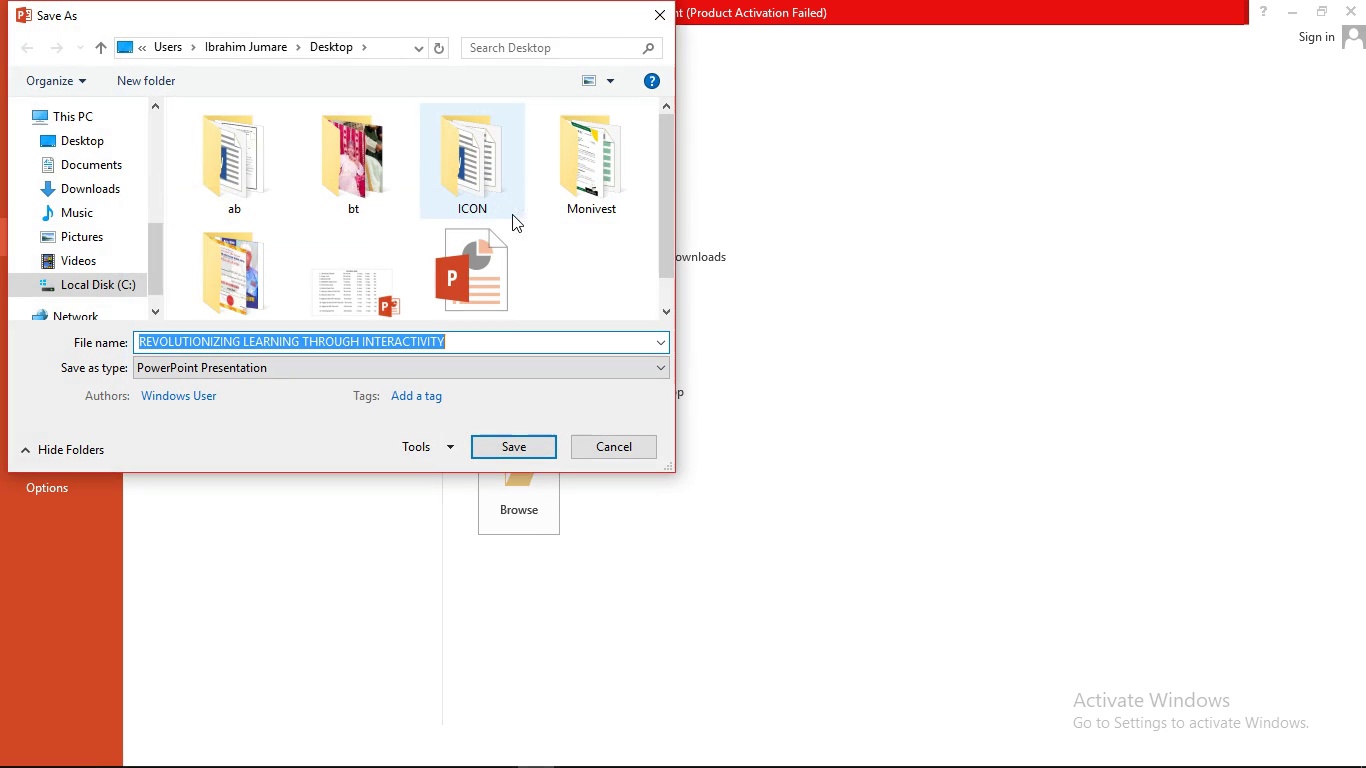 
left_click([89, 148])
 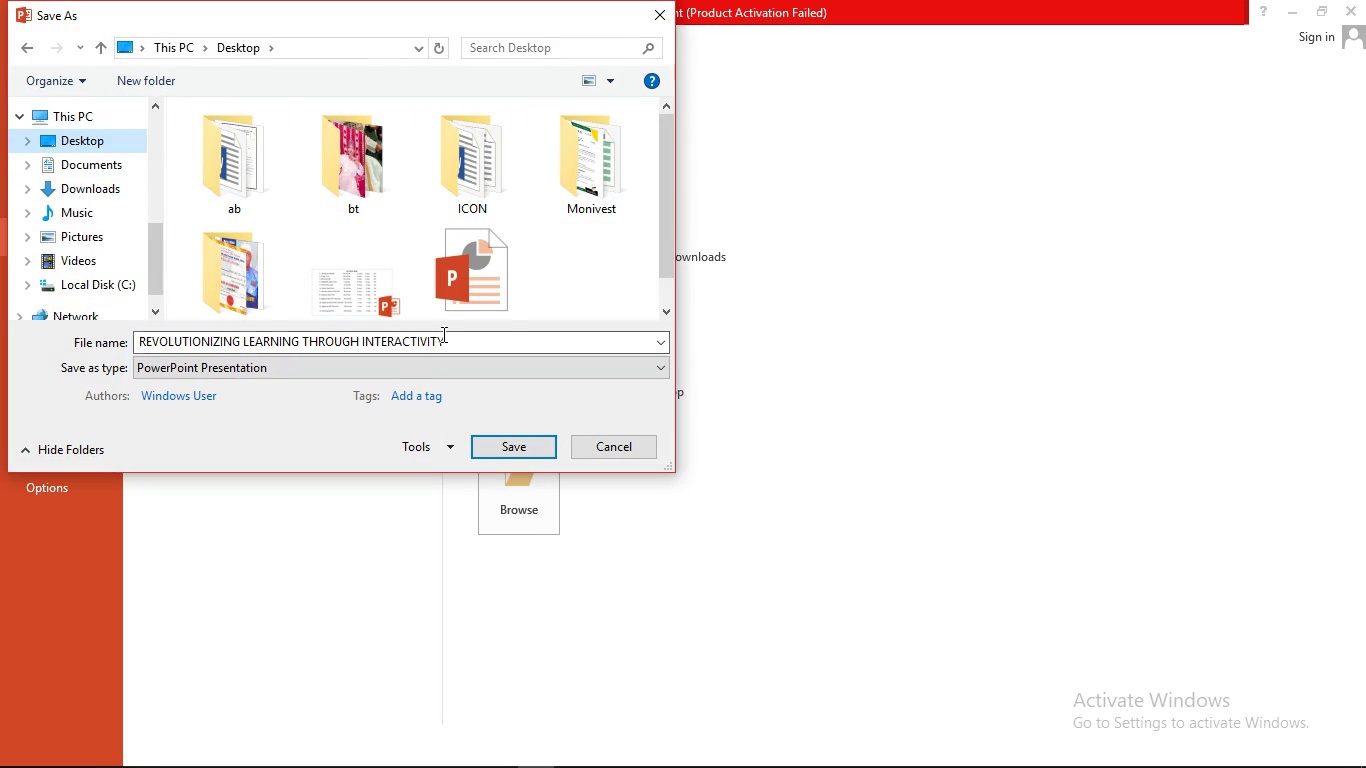 
left_click([455, 336])
 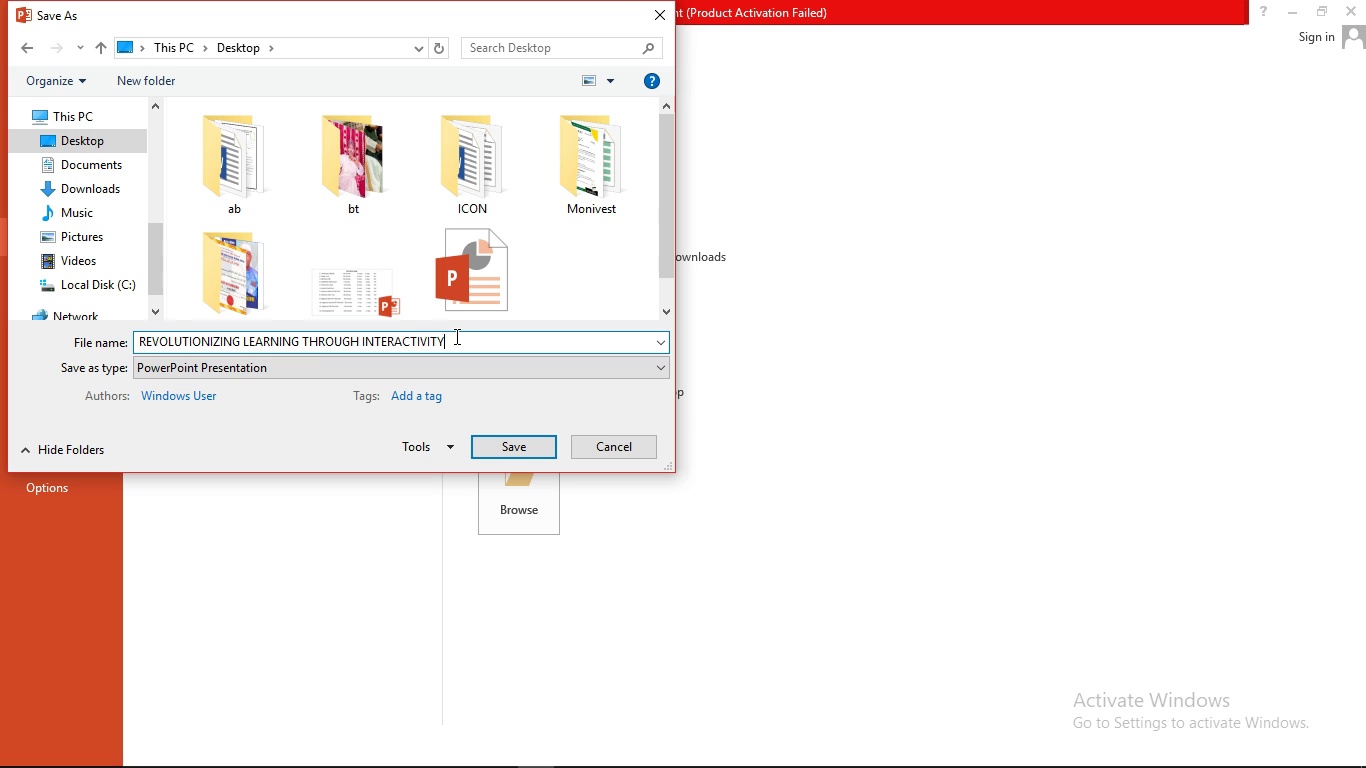 
left_click([455, 336])
 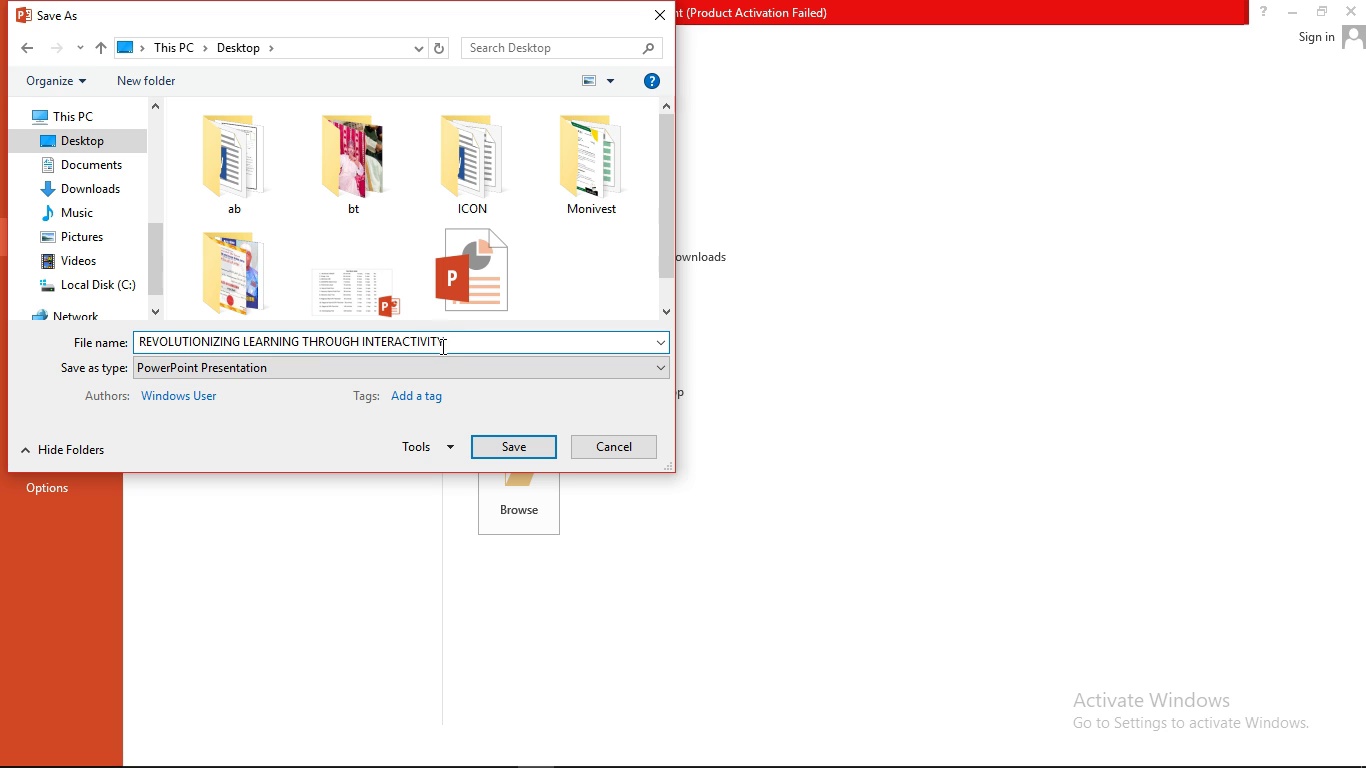 
key(Backspace)
key(Backspace)
key(Backspace)
key(Backspace)
key(Backspace)
key(Backspace)
key(Backspace)
key(Backspace)
key(Backspace)
key(Backspace)
key(Backspace)
key(Backspace)
key(Backspace)
key(Backspace)
key(Backspace)
key(Backspace)
key(Backspace)
key(Backspace)
key(Backspace)
key(Backspace)
key(Backspace)
key(Backspace)
key(Backspace)
key(Backspace)
key(Backspace)
key(Backspace)
key(Backspace)
key(Backspace)
key(Backspace)
key(Backspace)
key(Backspace)
key(Backspace)
key(Backspace)
key(Backspace)
key(Backspace)
key(Backspace)
key(Backspace)
key(Backspace)
key(Backspace)
key(Backspace)
key(Backspace)
key(Backspace)
key(Backspace)
key(Backspace)
key(Backspace)
key(Backspace)
type(POA)
key(Backspace)
type(STWORK_POWE)
key(Backspace)
key(Backspace)
key(Backspace)
type(RESEMN)
key(Backspace)
key(Backspace)
type(NTATION BY ABDULRAHAMN)
key(Backspace)
type(AN)